 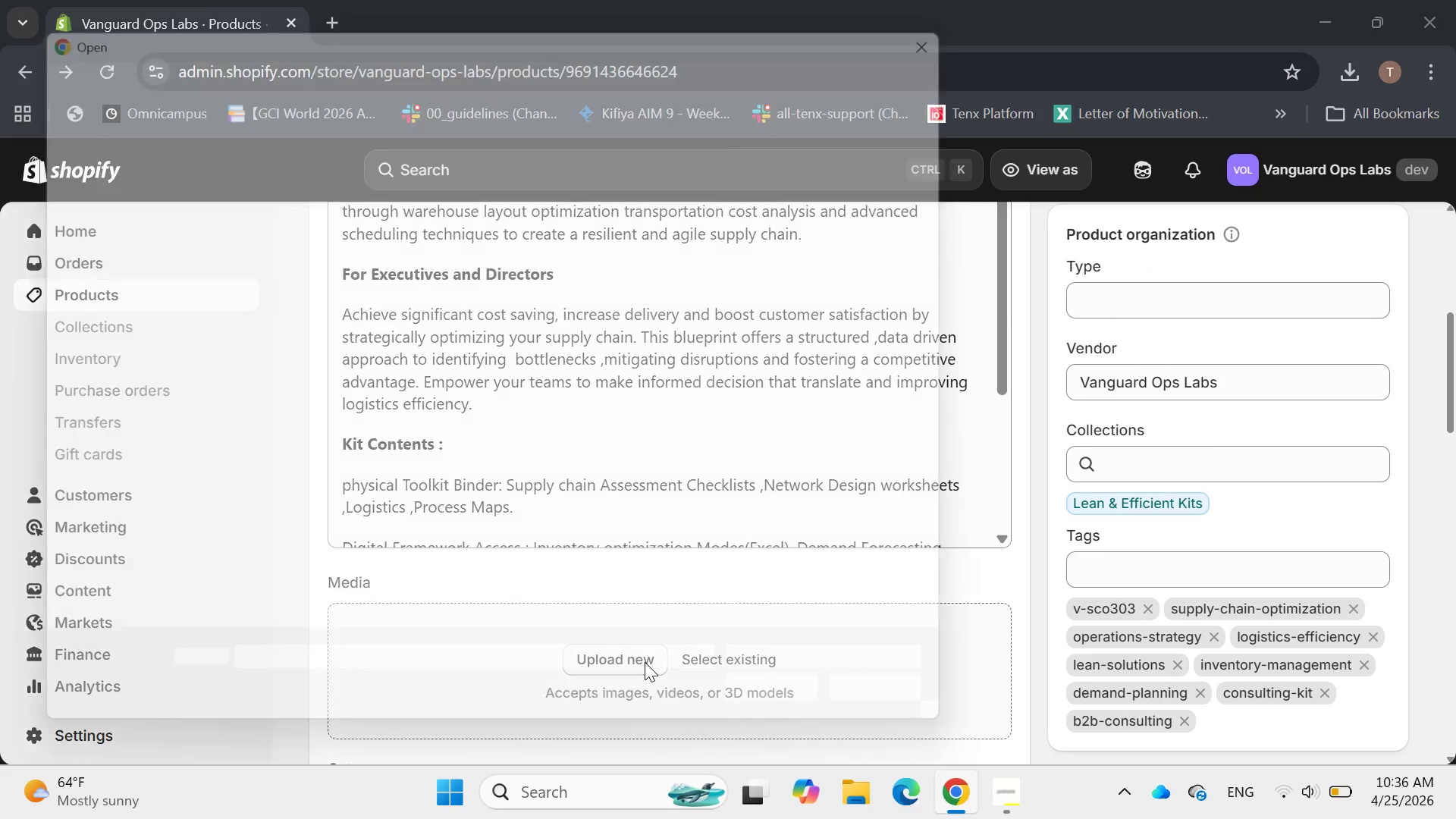 
left_click([510, 163])
 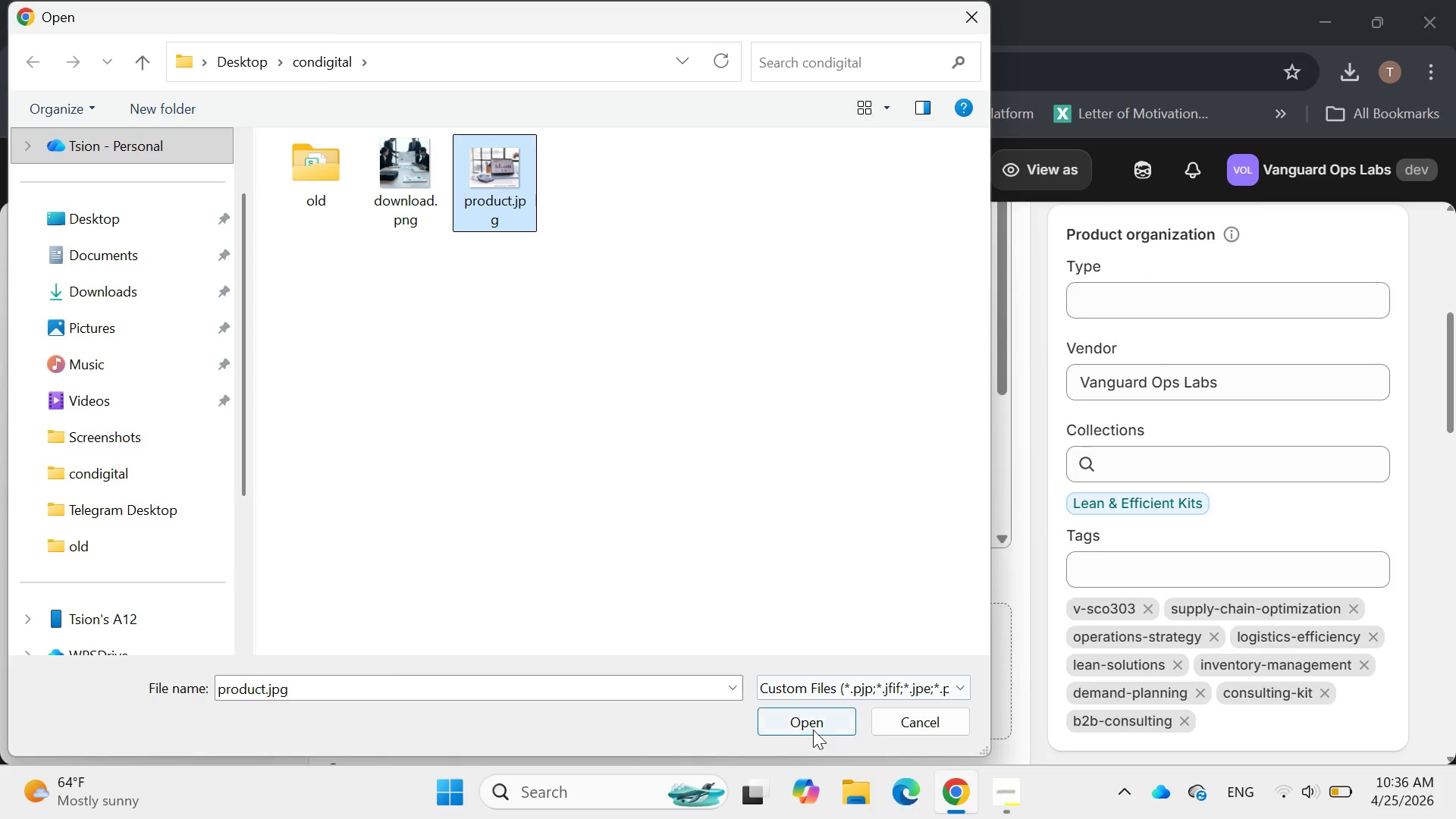 
left_click([813, 726])
 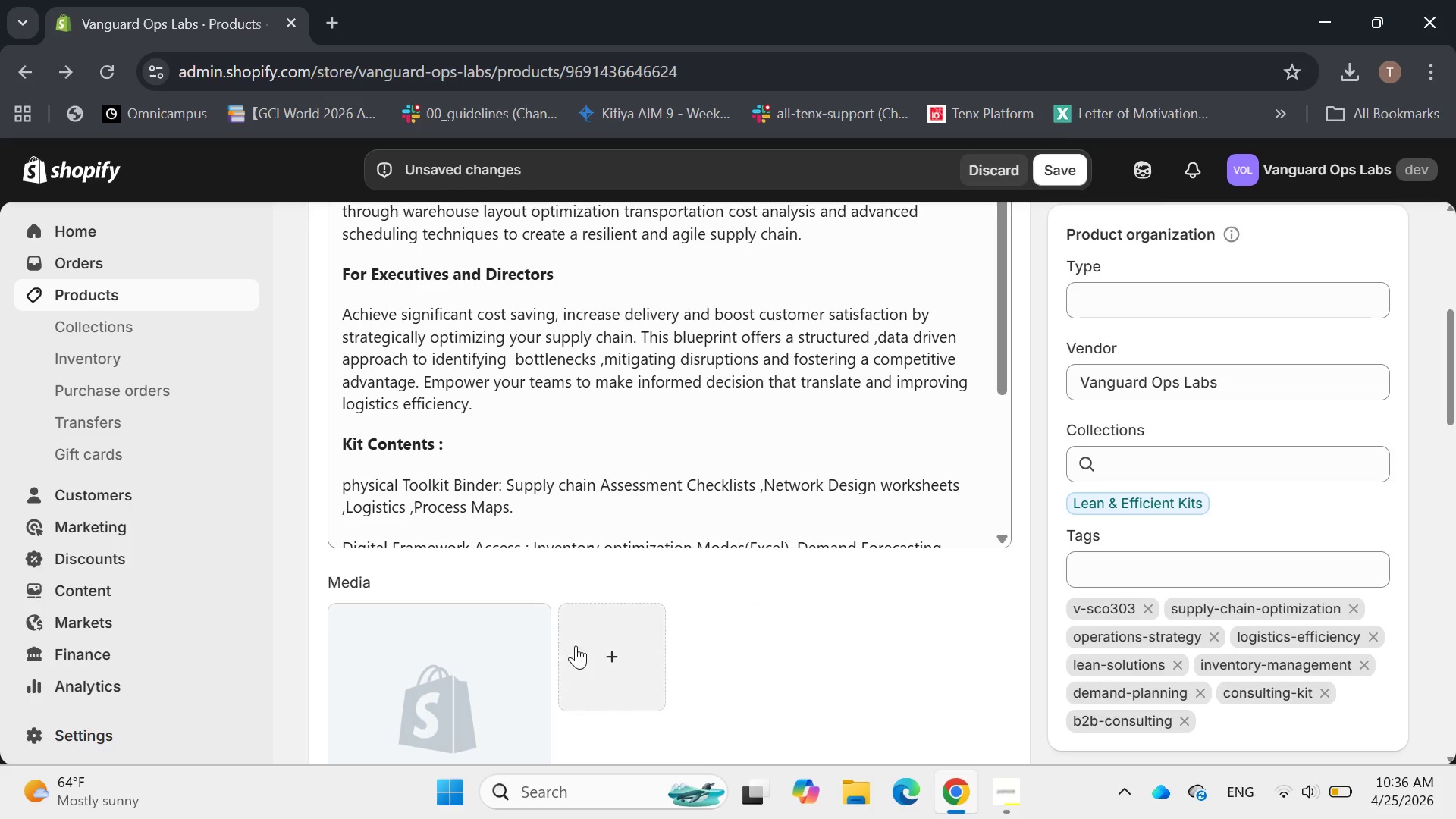 
wait(7.78)
 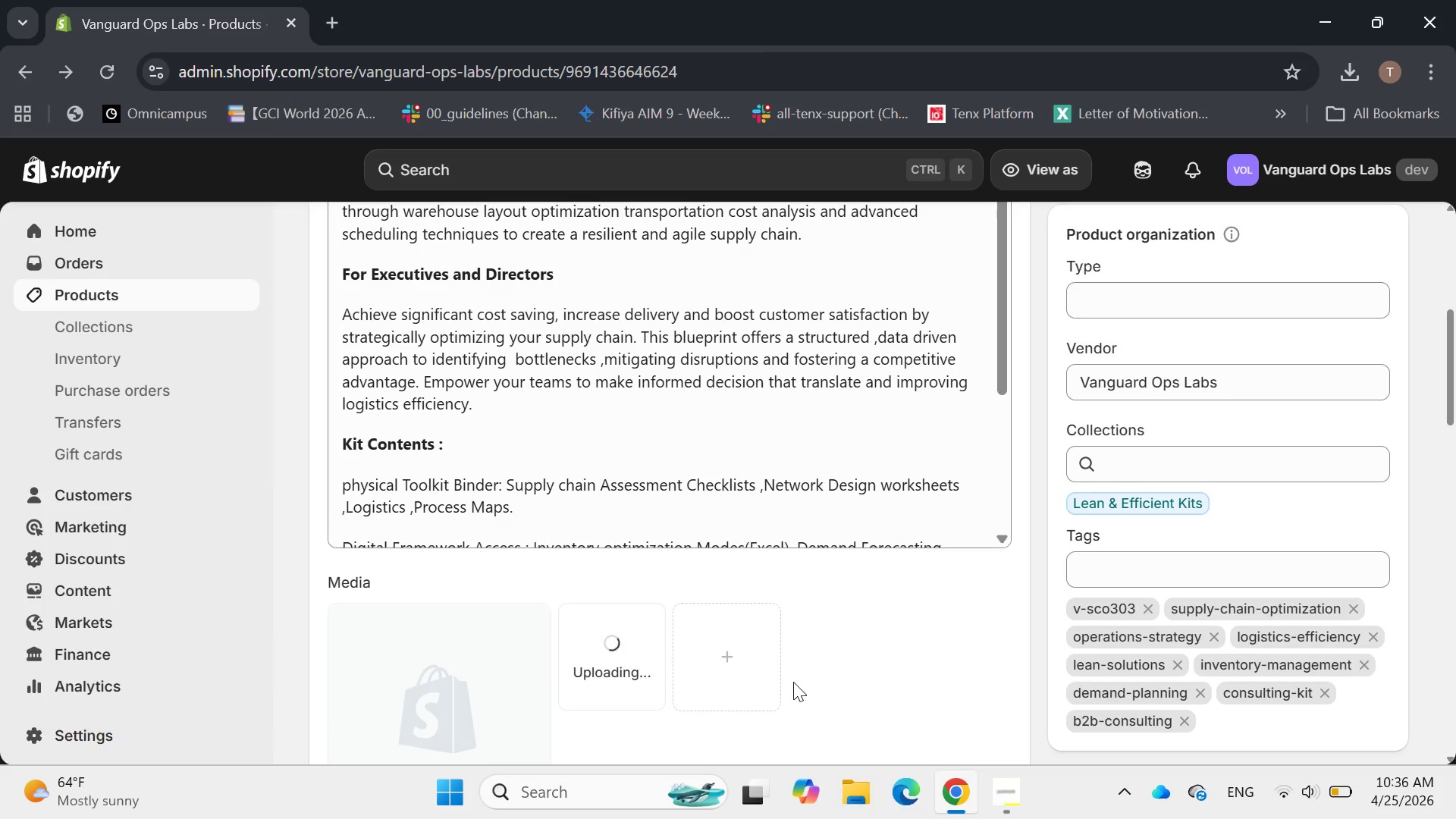 
left_click([472, 648])
 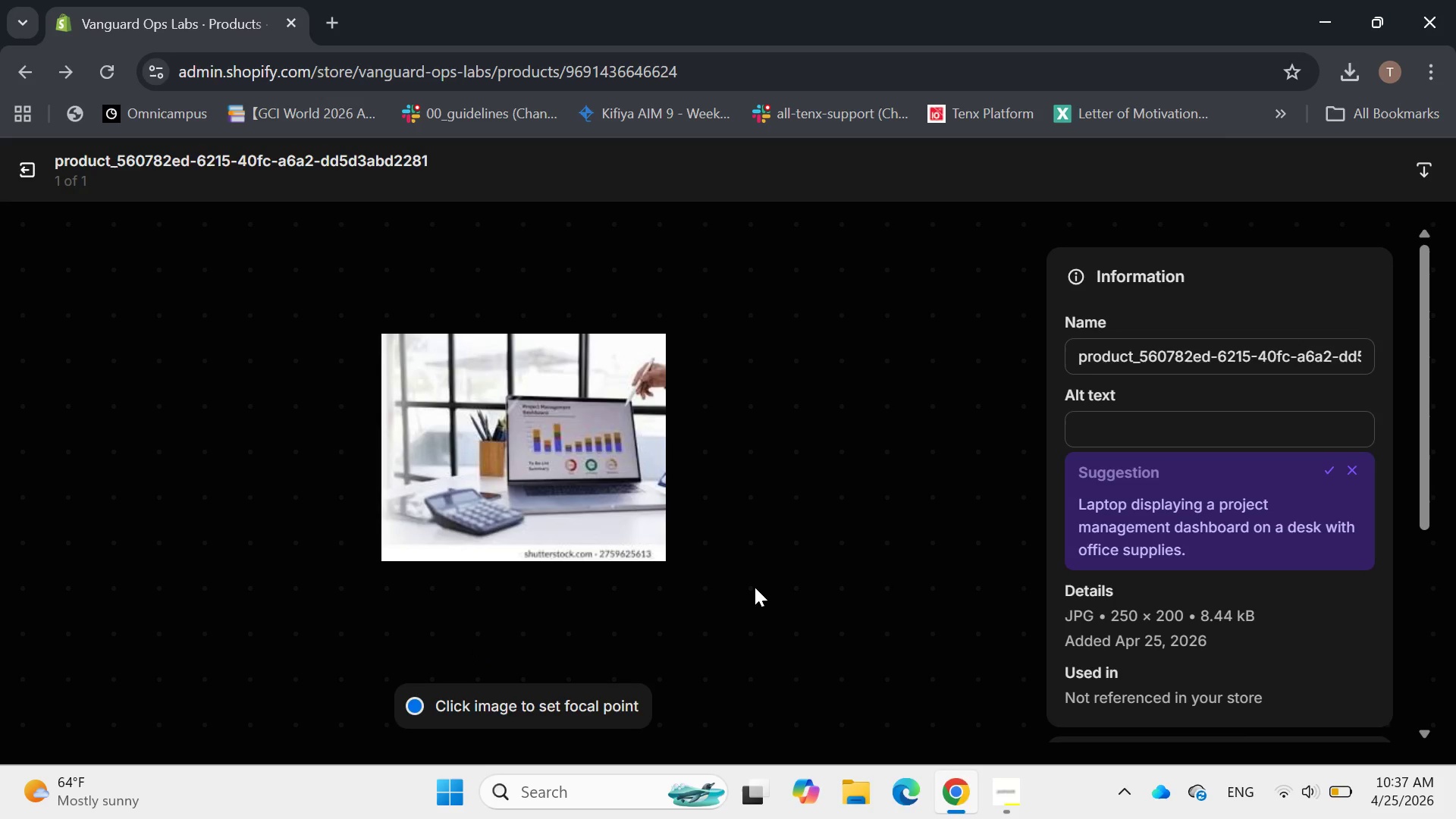 
wait(5.02)
 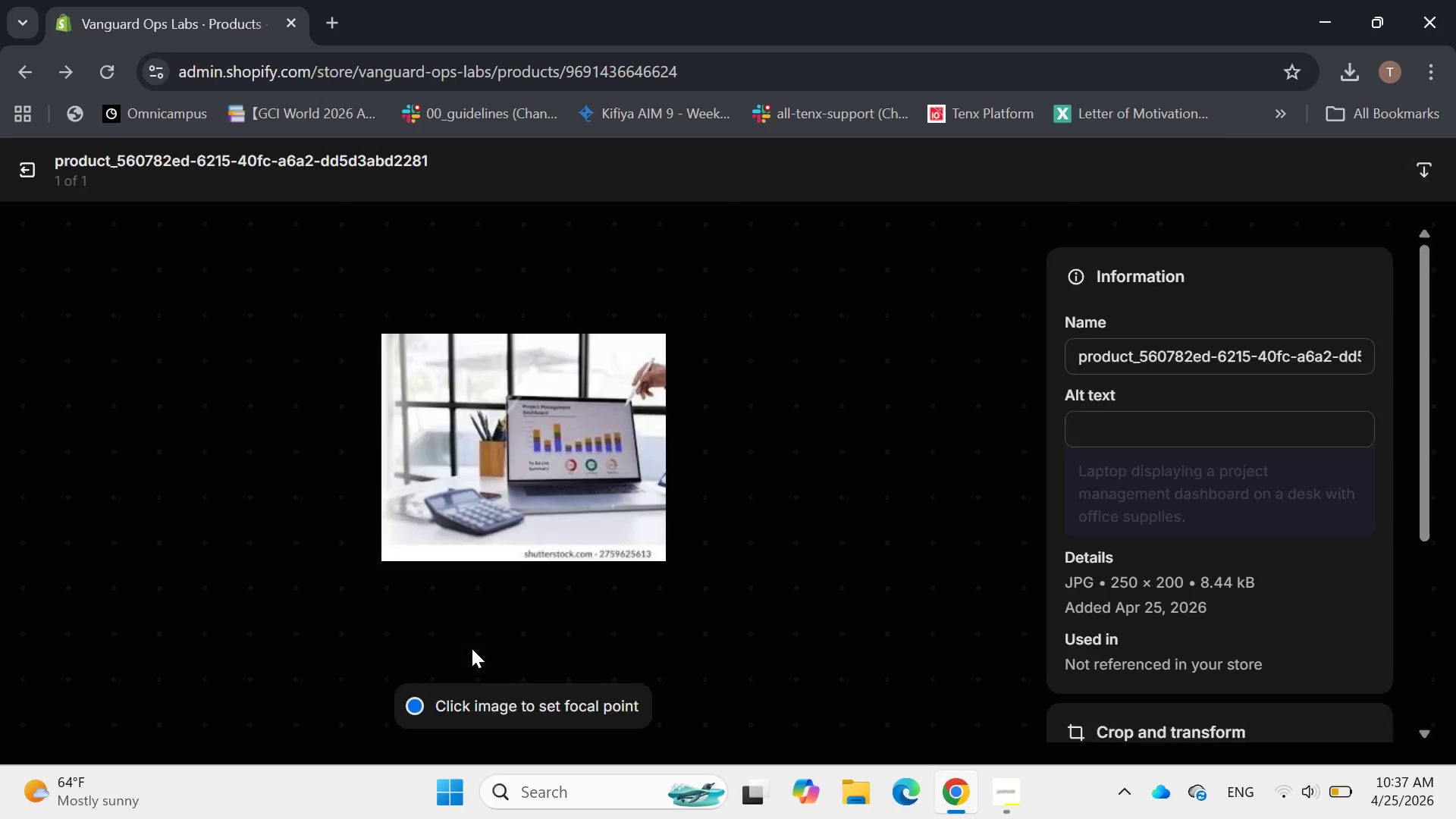 
left_click([1111, 428])
 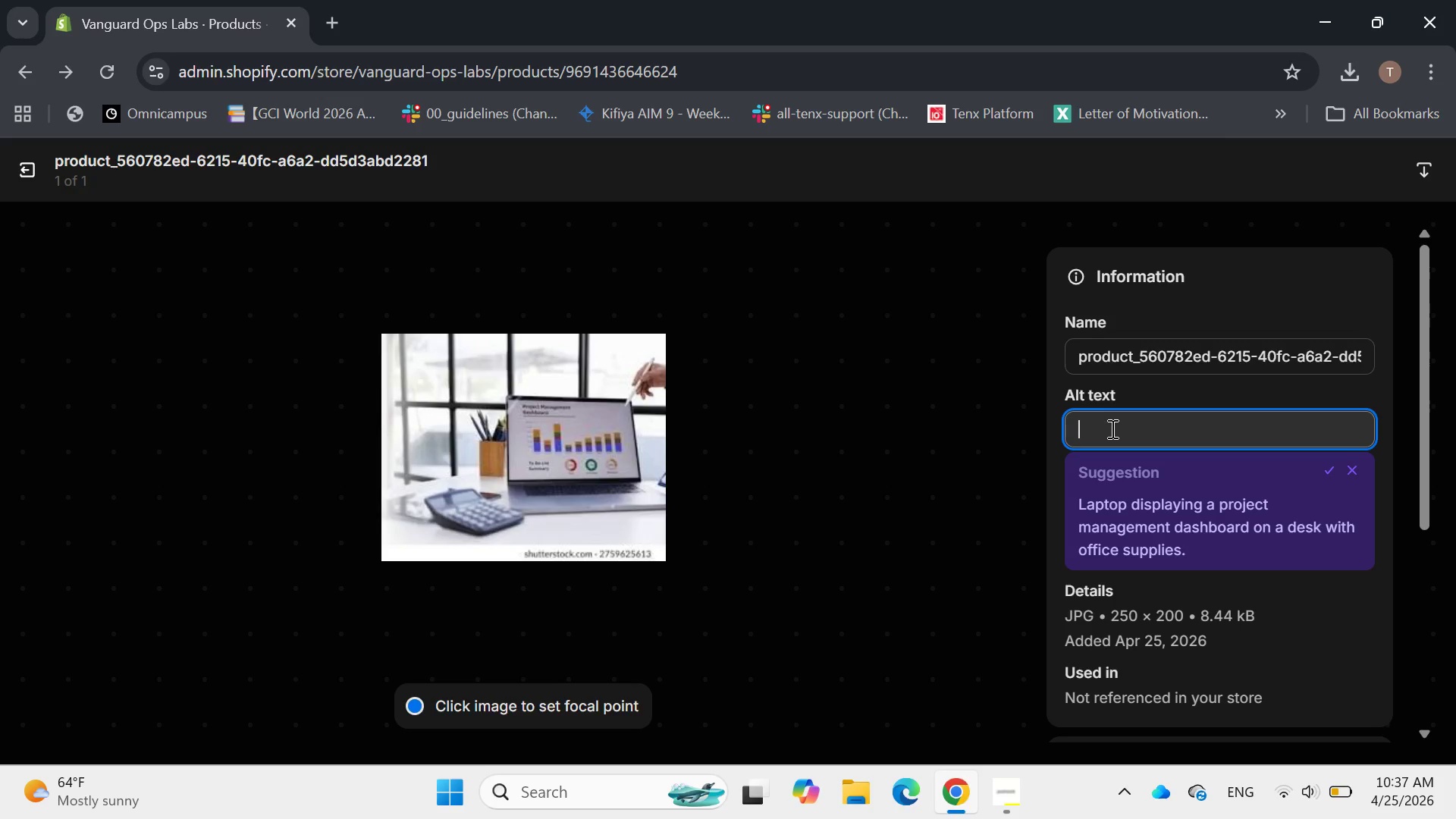 
type(Supply Chain Optimic)
key(Backspace)
type(x)
key(Backspace)
type(zation Blueprint kit with )
 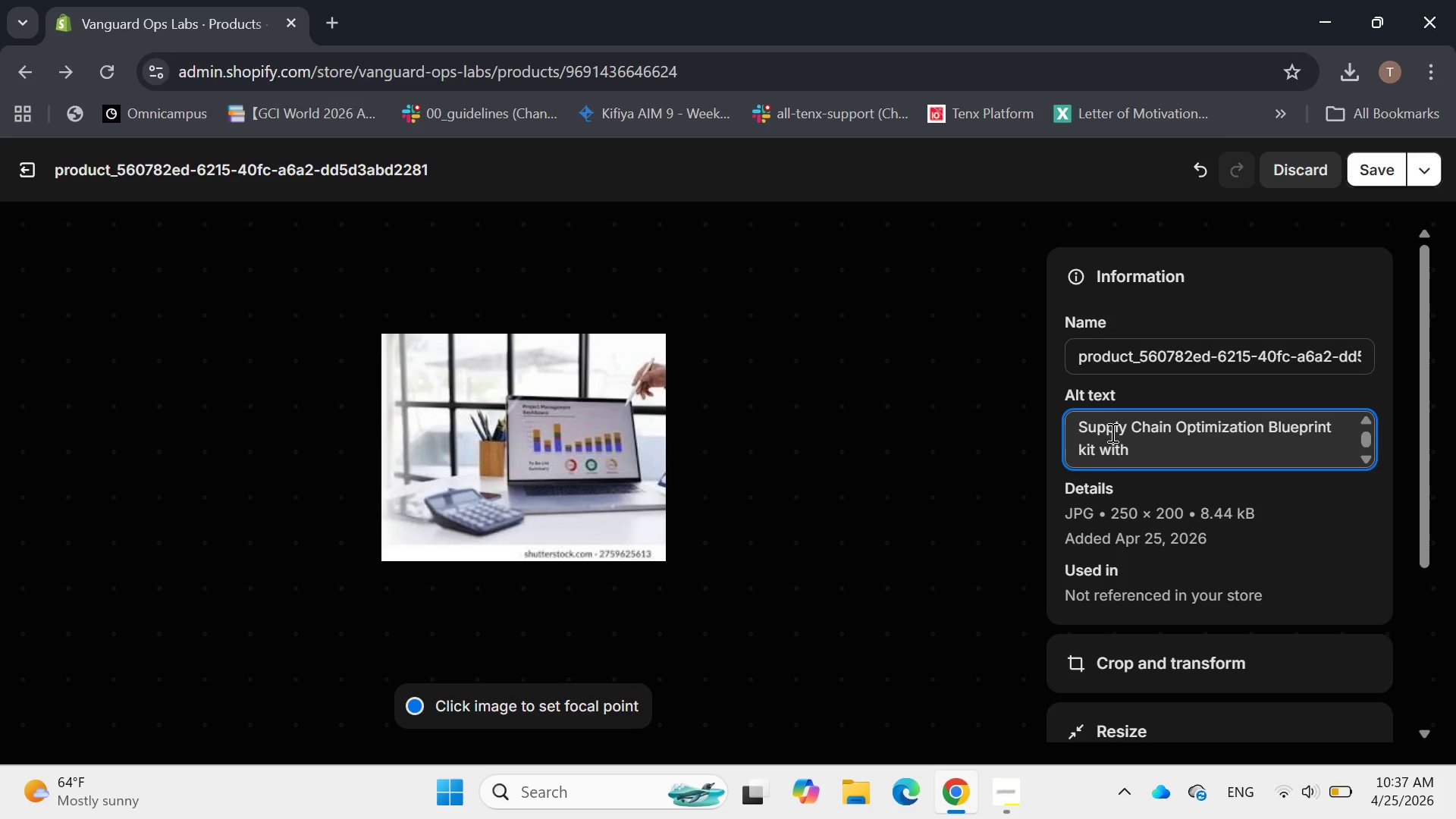 
type(flowcharts )
 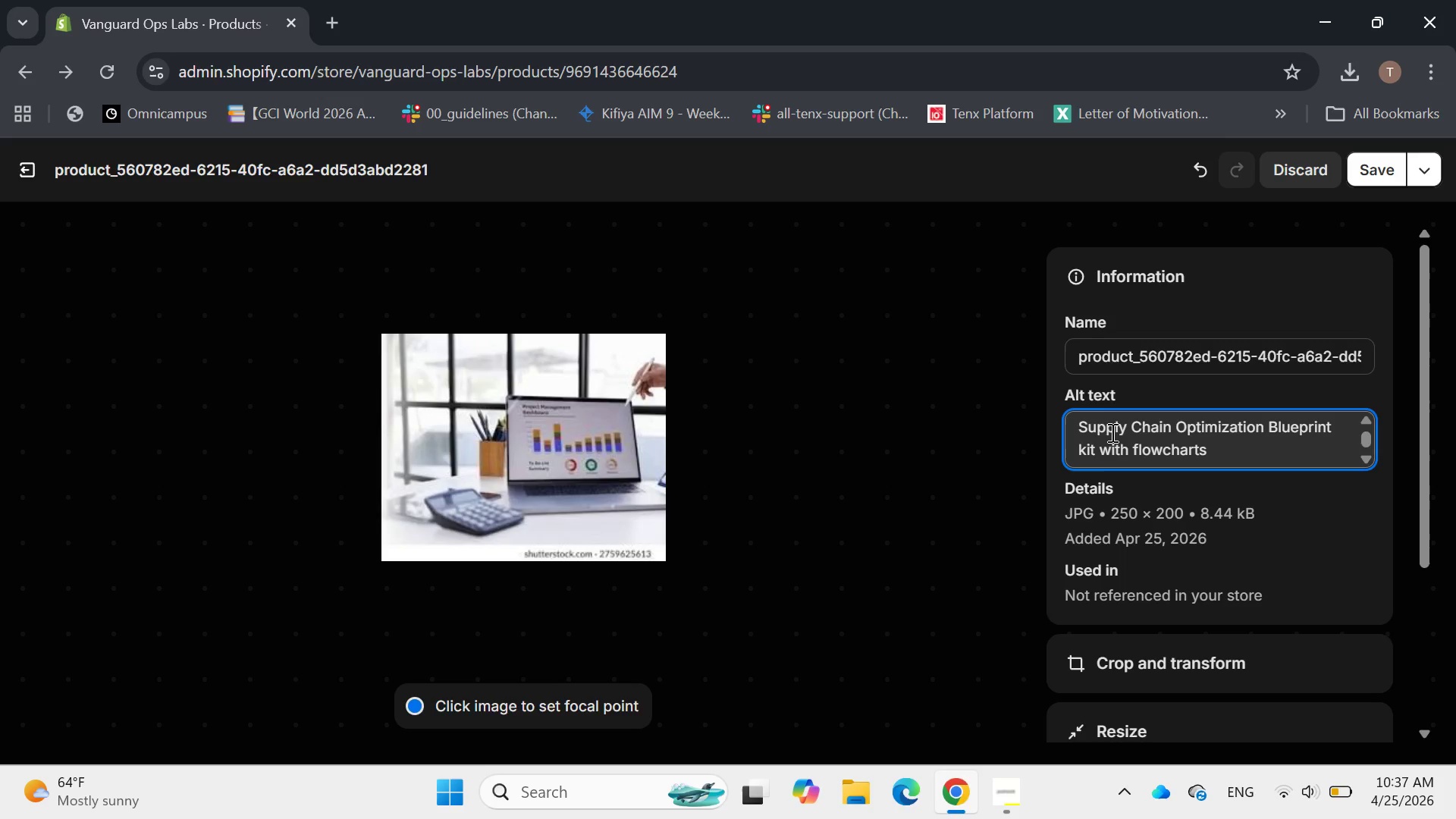 
type(,data dashbord )
 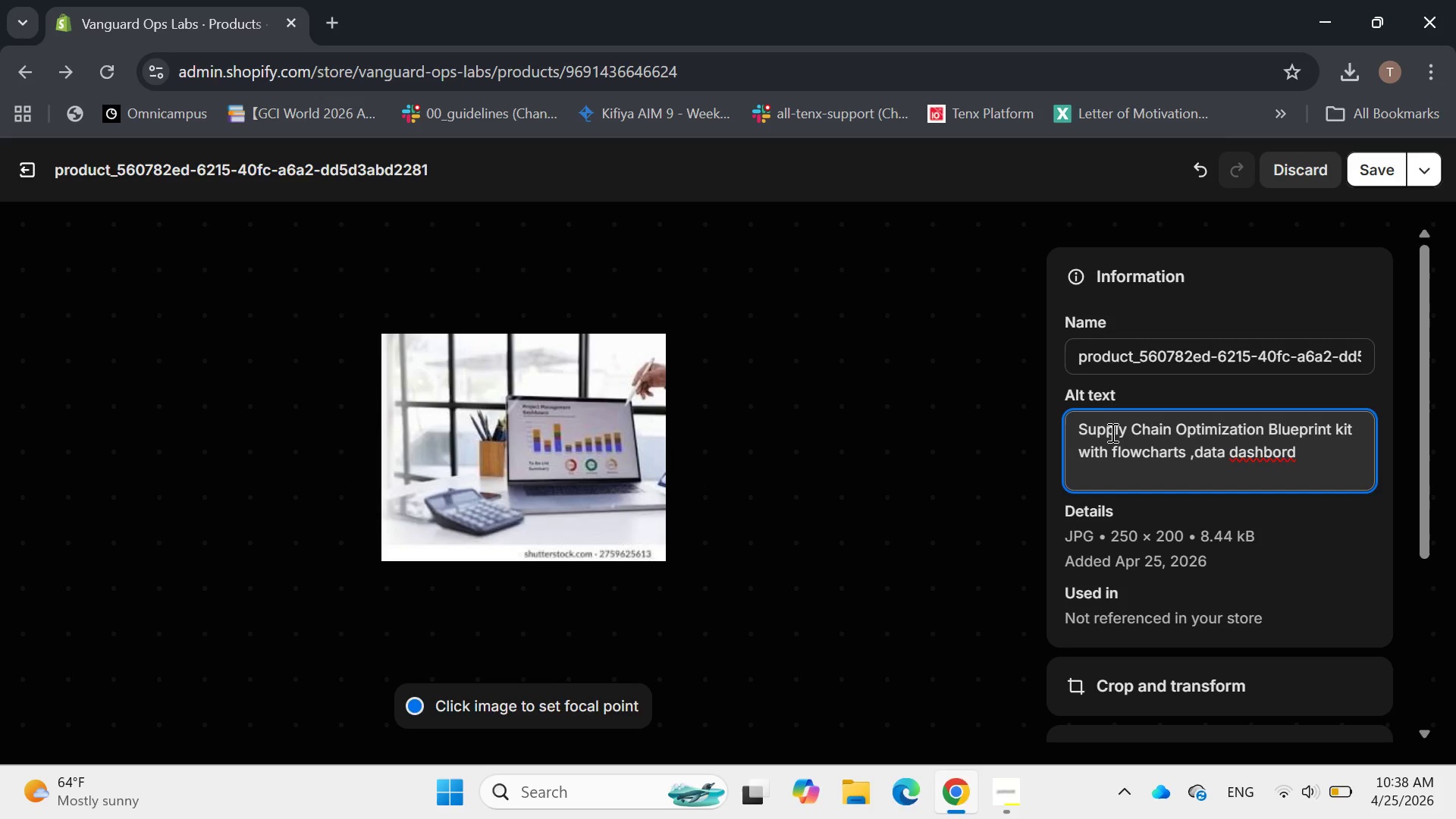 
hold_key(key=ArrowLeft, duration=0.58)
 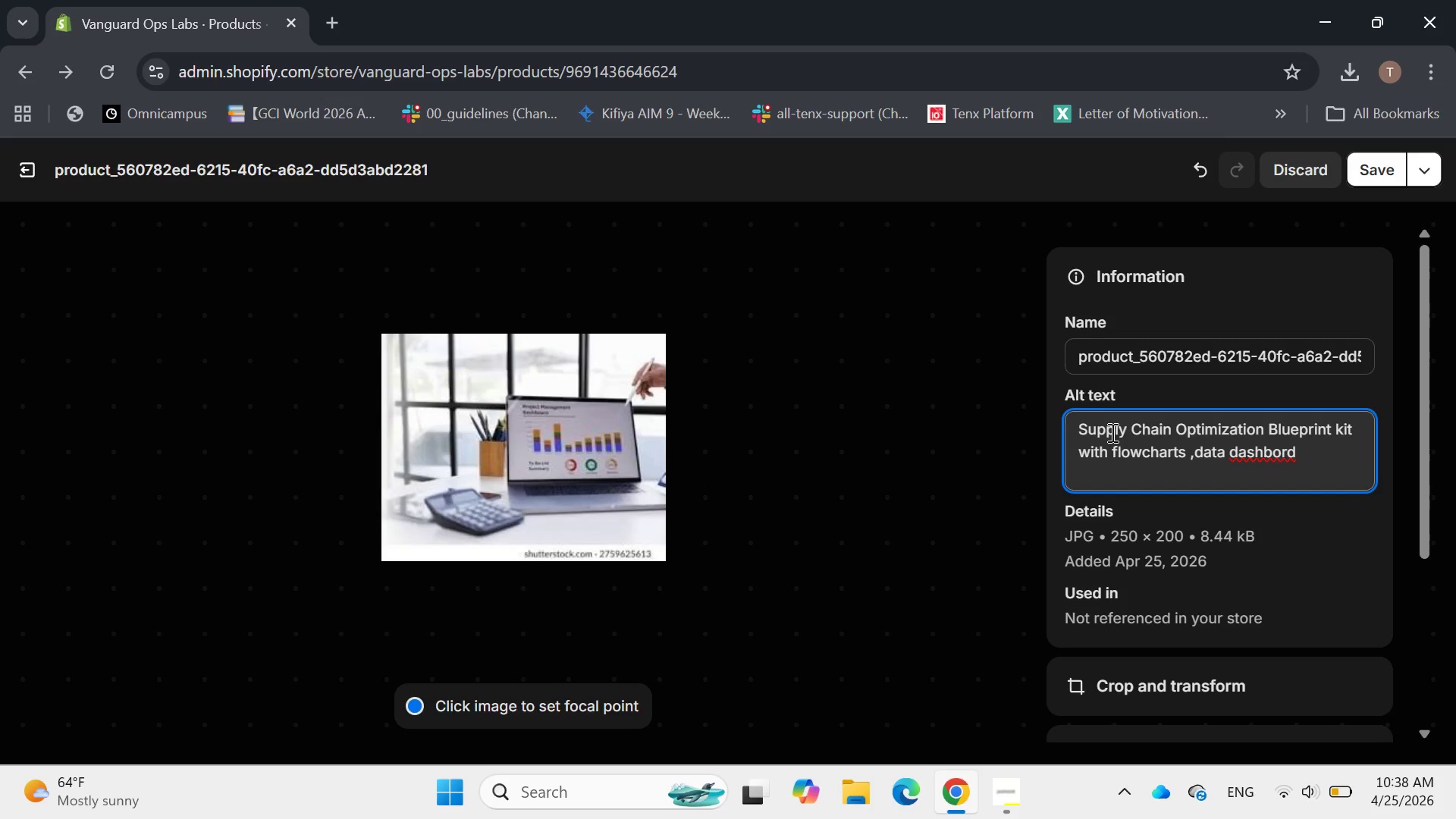 
key(ArrowRight)
 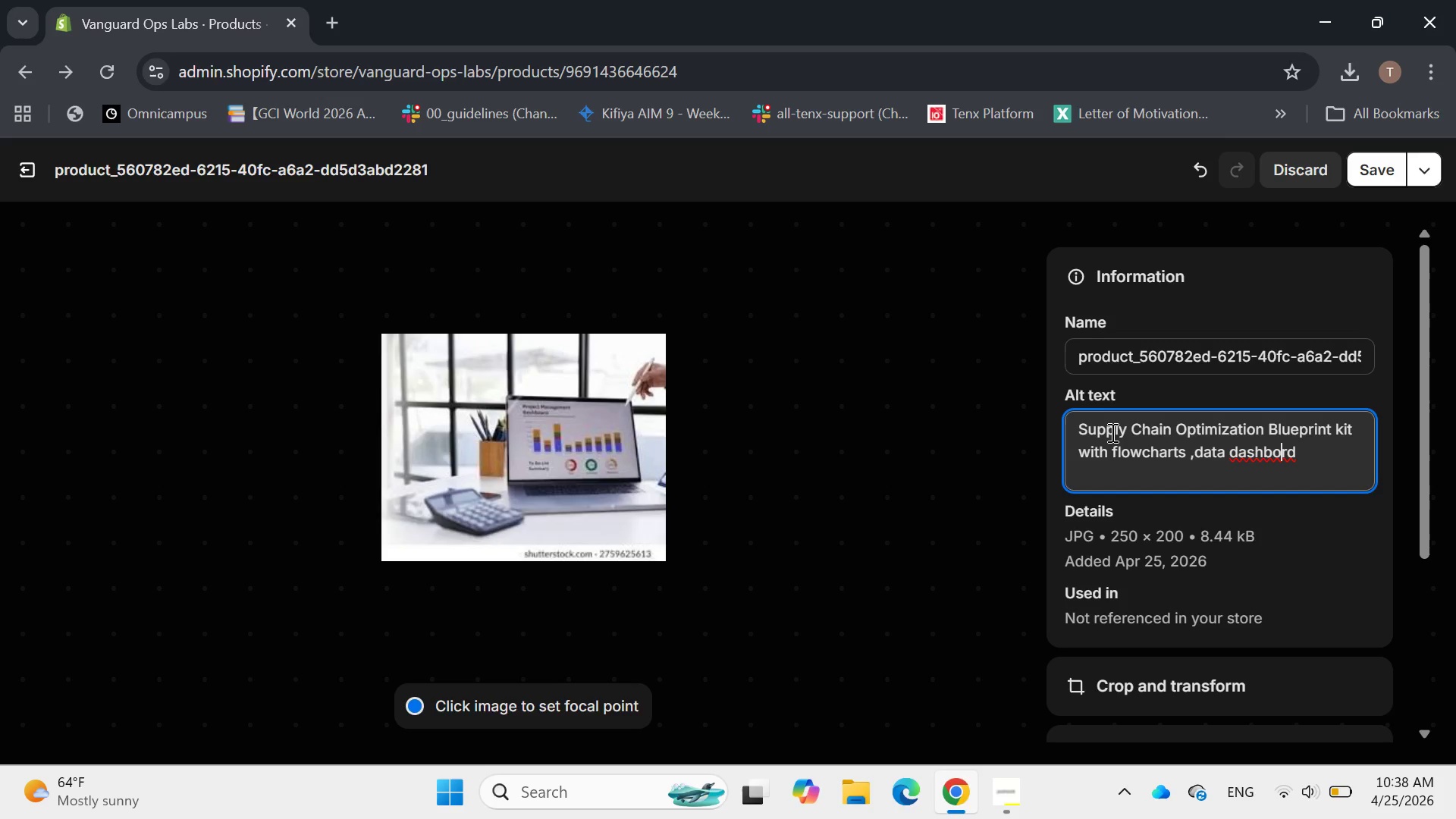 
key(A)
 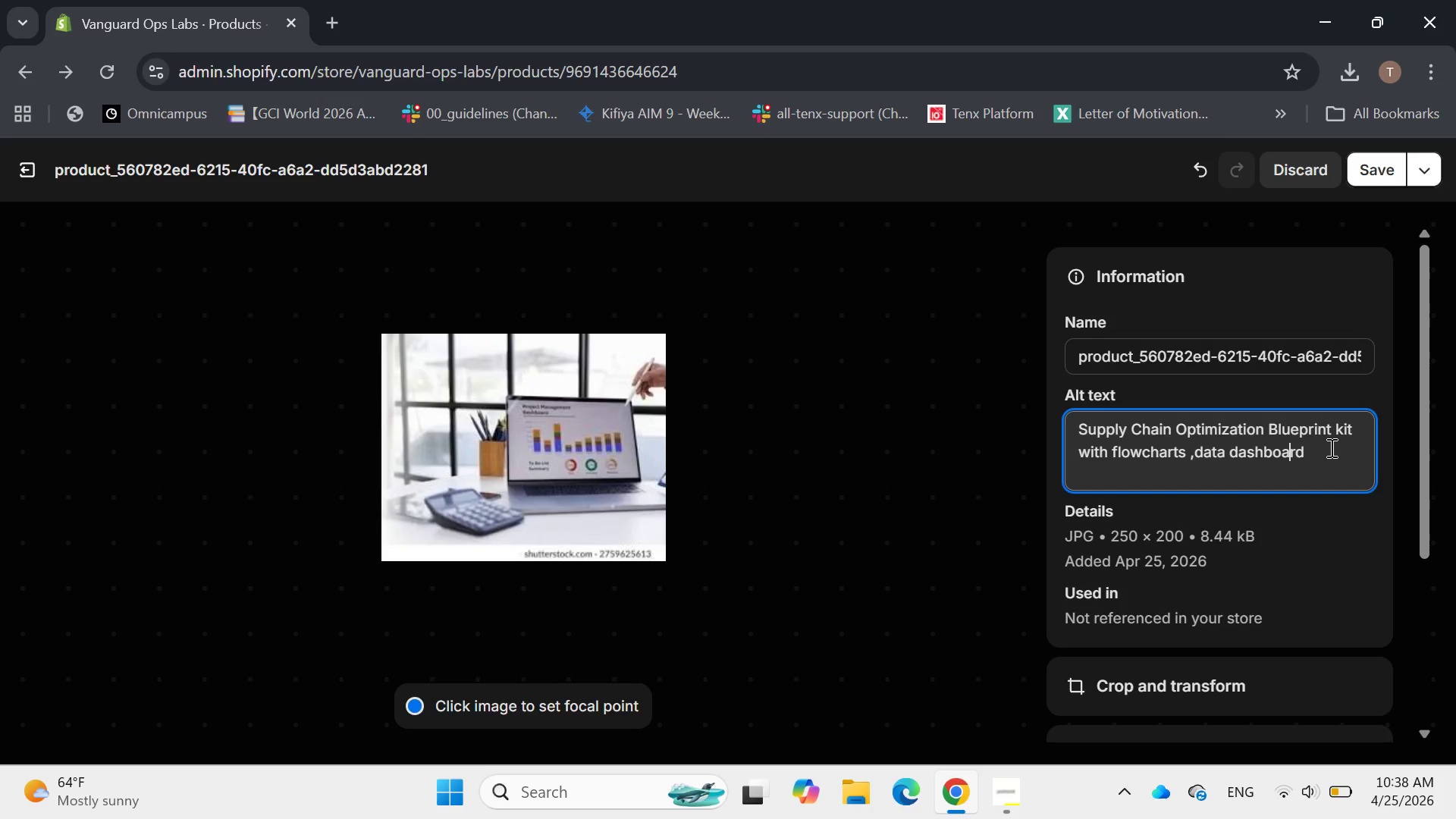 
left_click([1317, 453])
 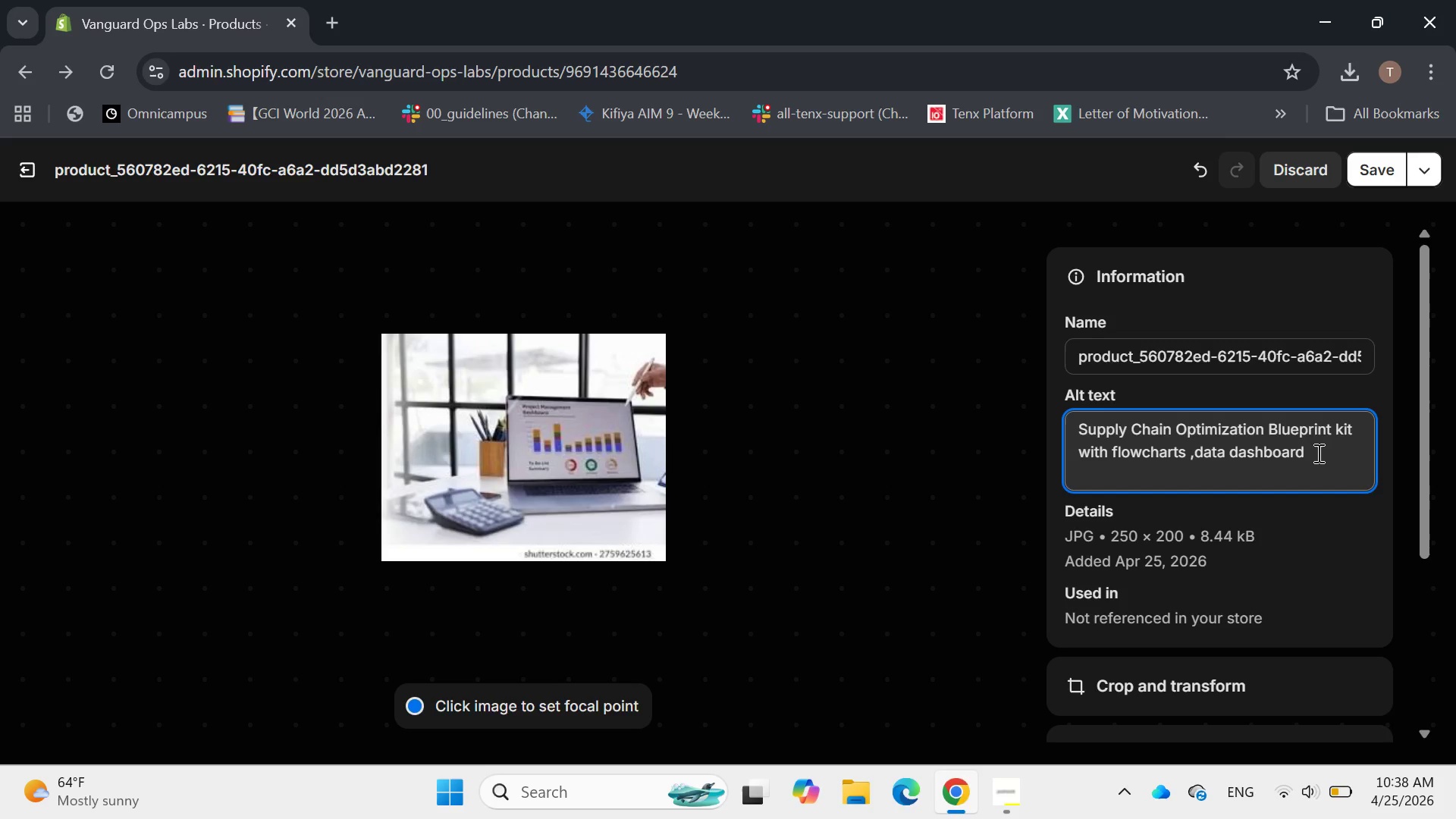 
type(and a logistics map.)
 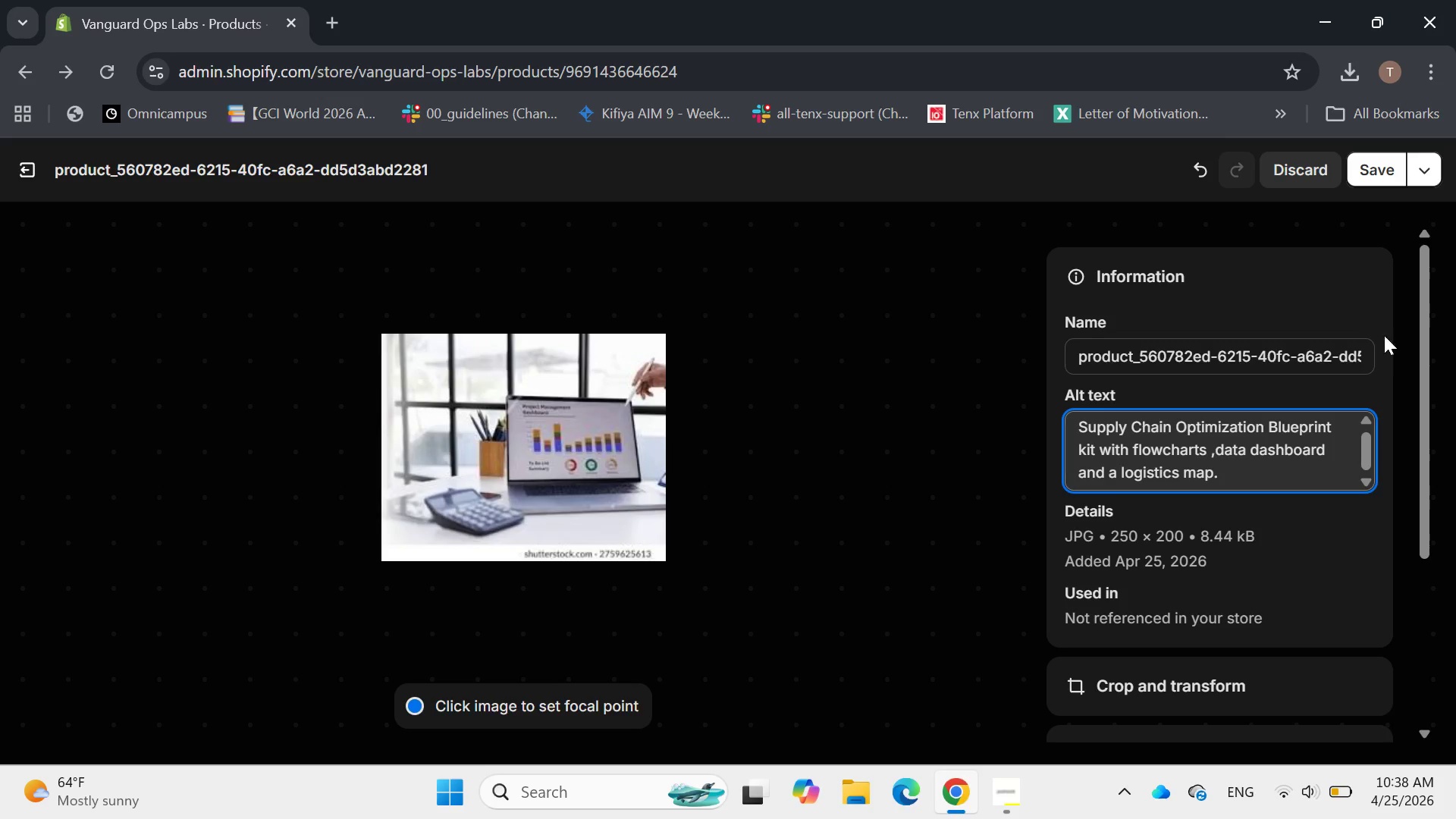 
left_click([1382, 177])
 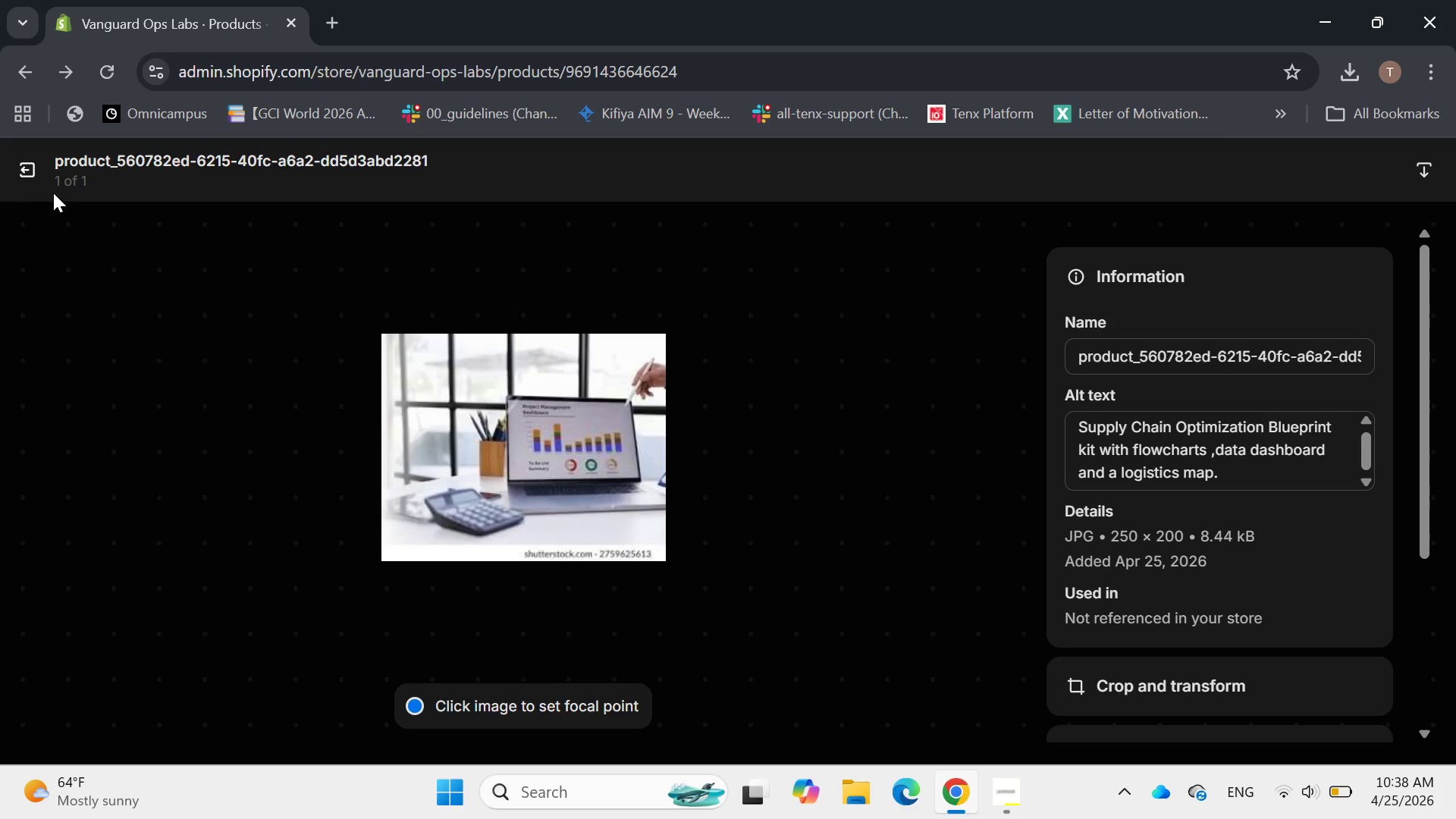 
wait(5.12)
 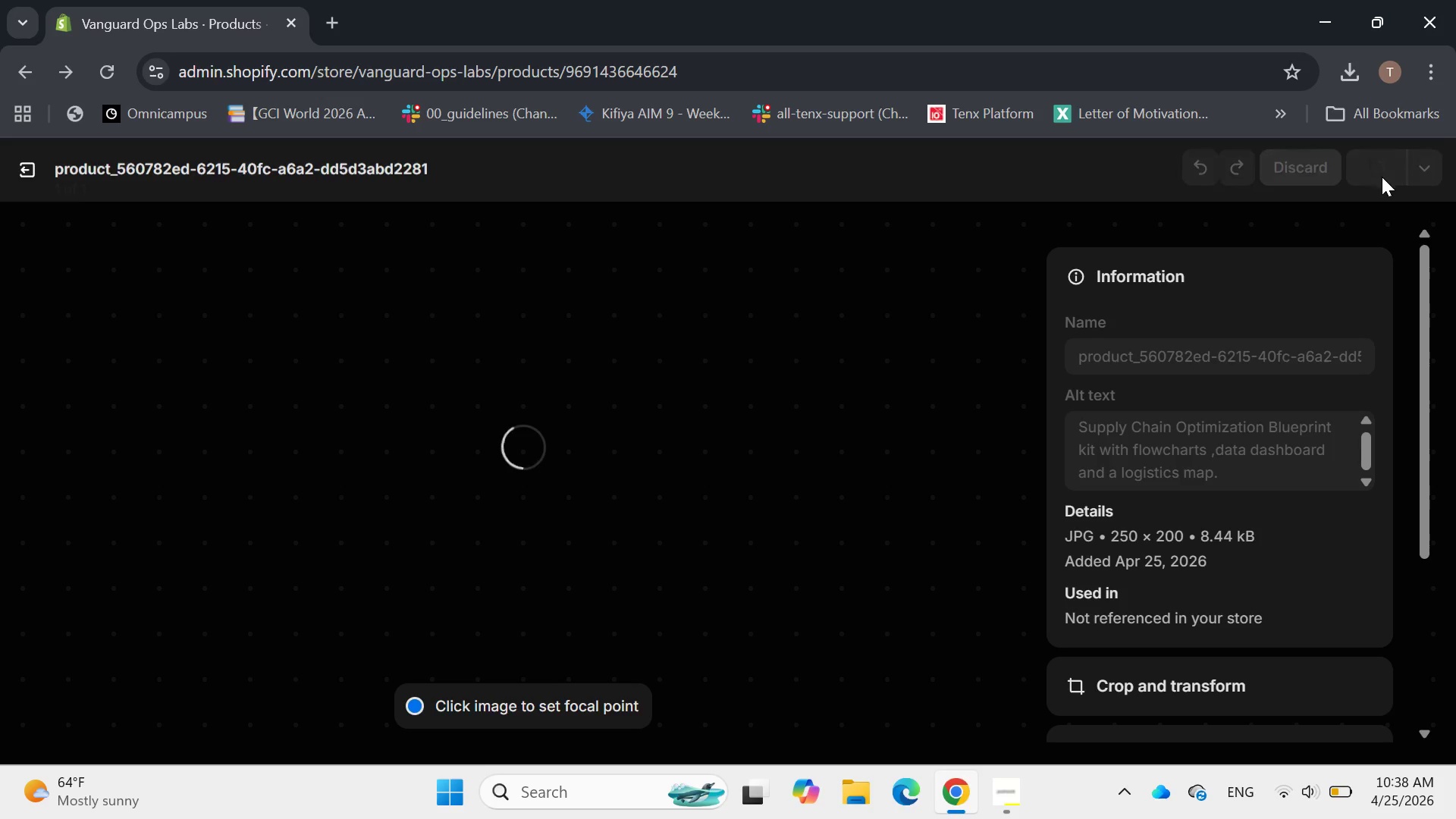 
left_click([27, 179])
 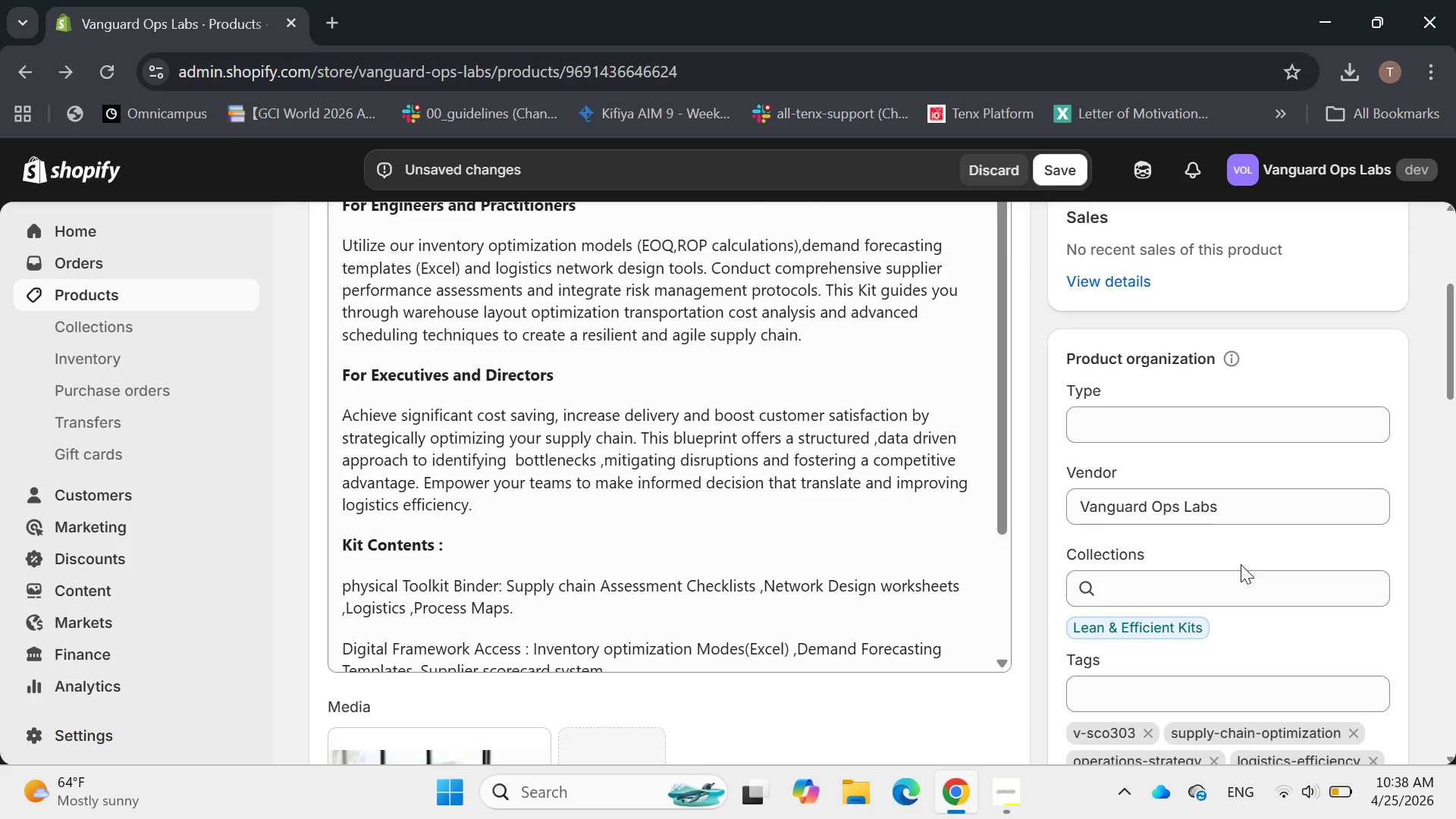 
wait(29.52)
 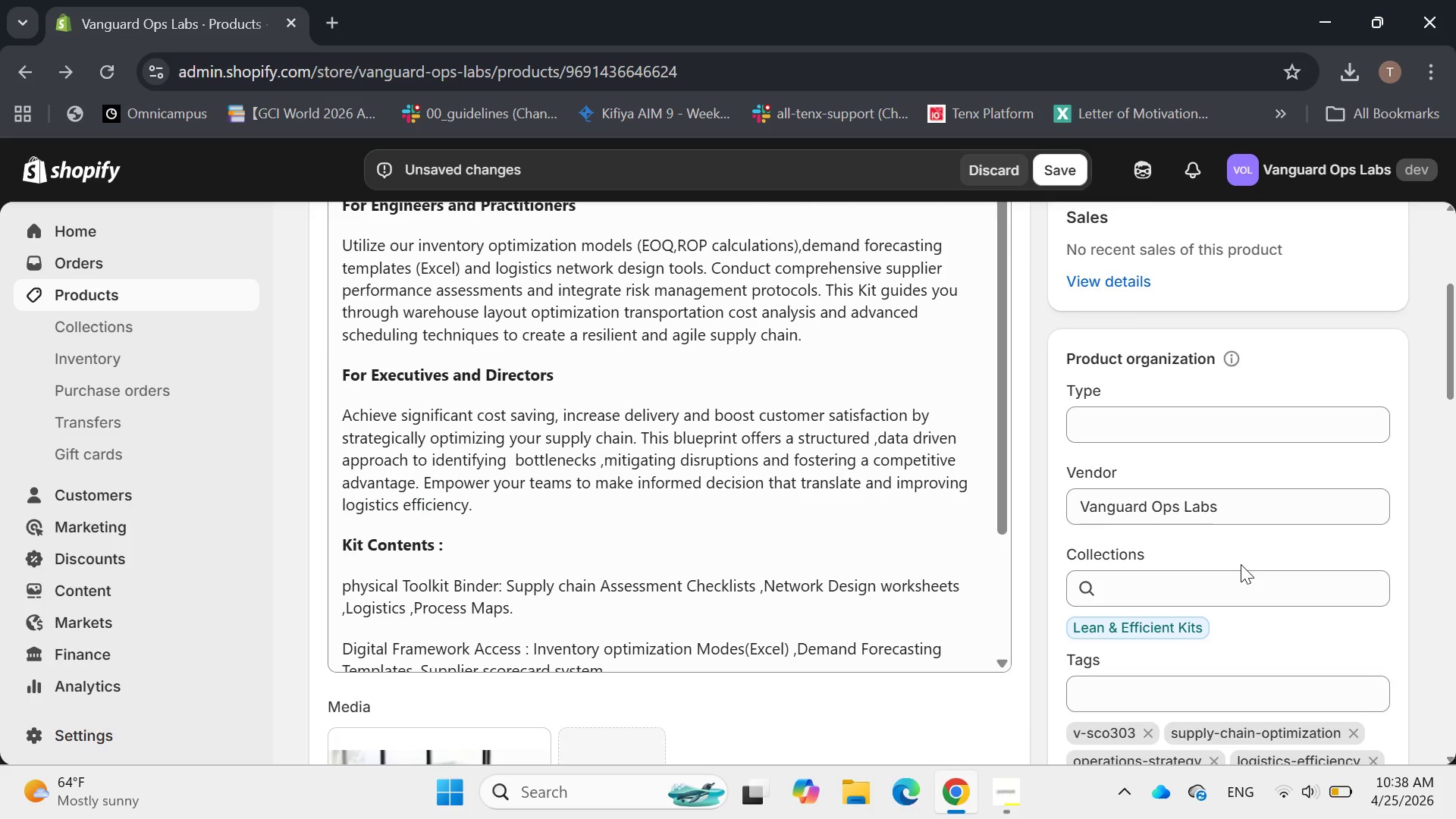 
left_click([1062, 166])
 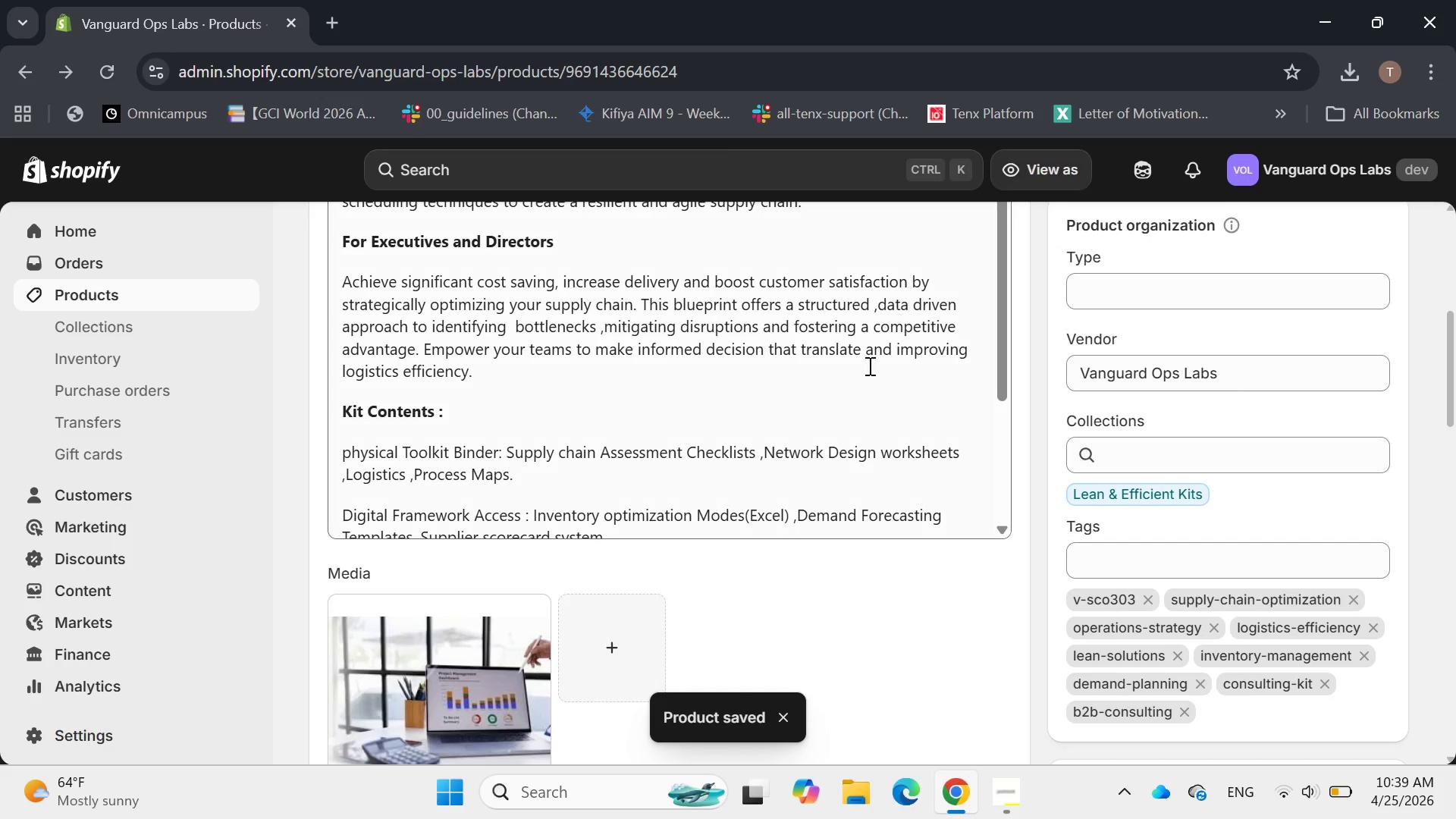 
wait(6.23)
 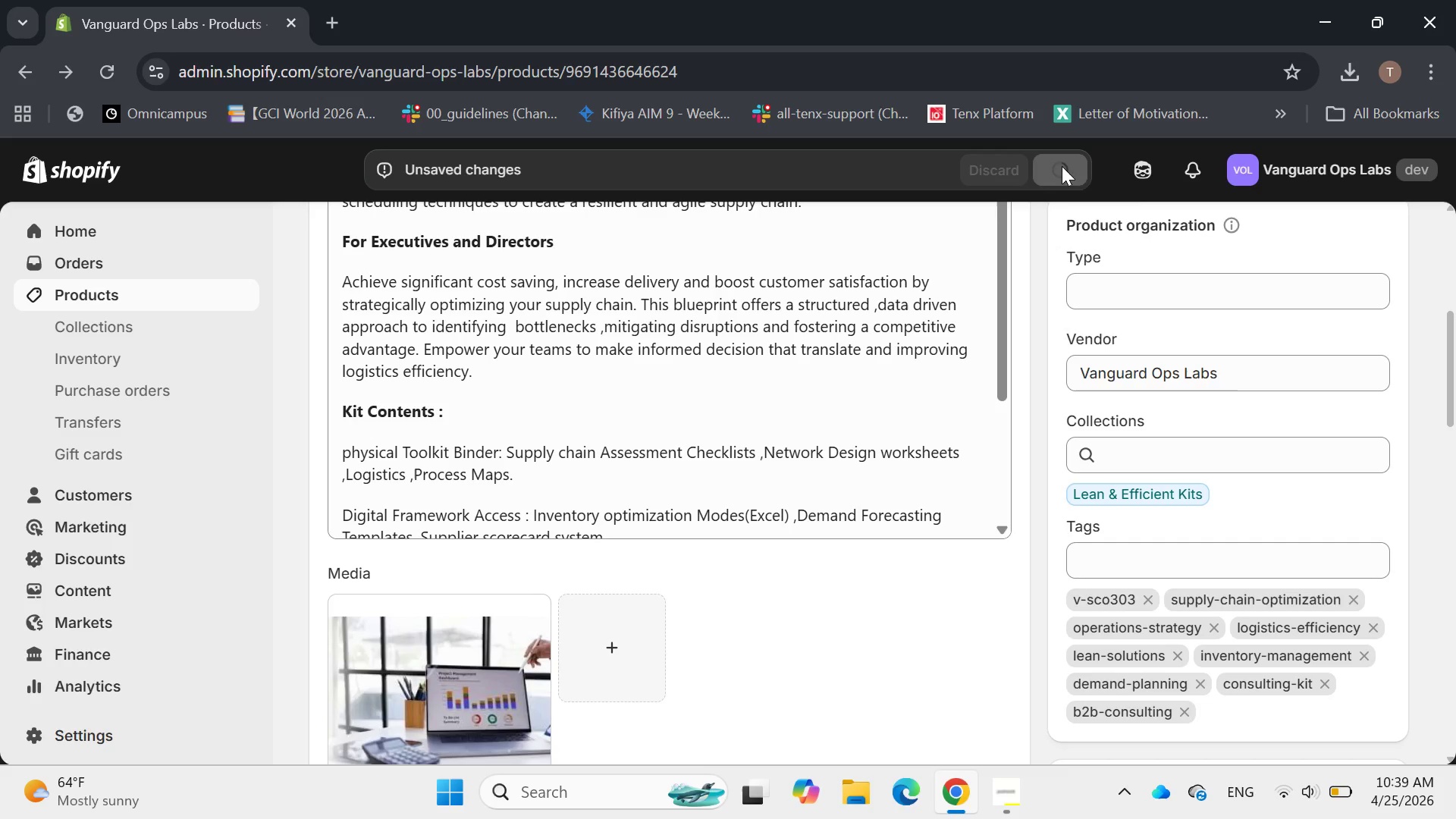 
left_click([1033, 174])
 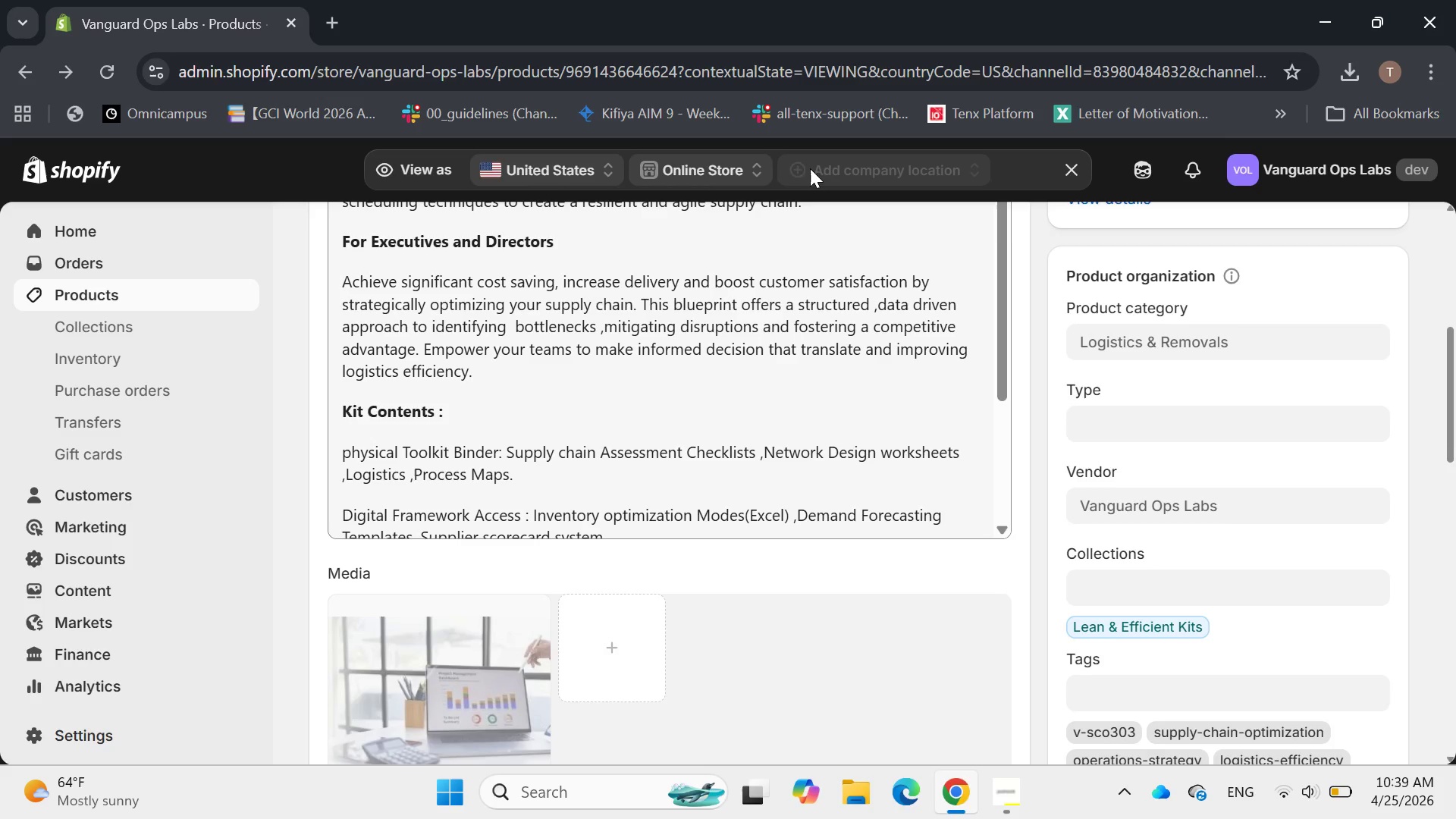 
wait(6.03)
 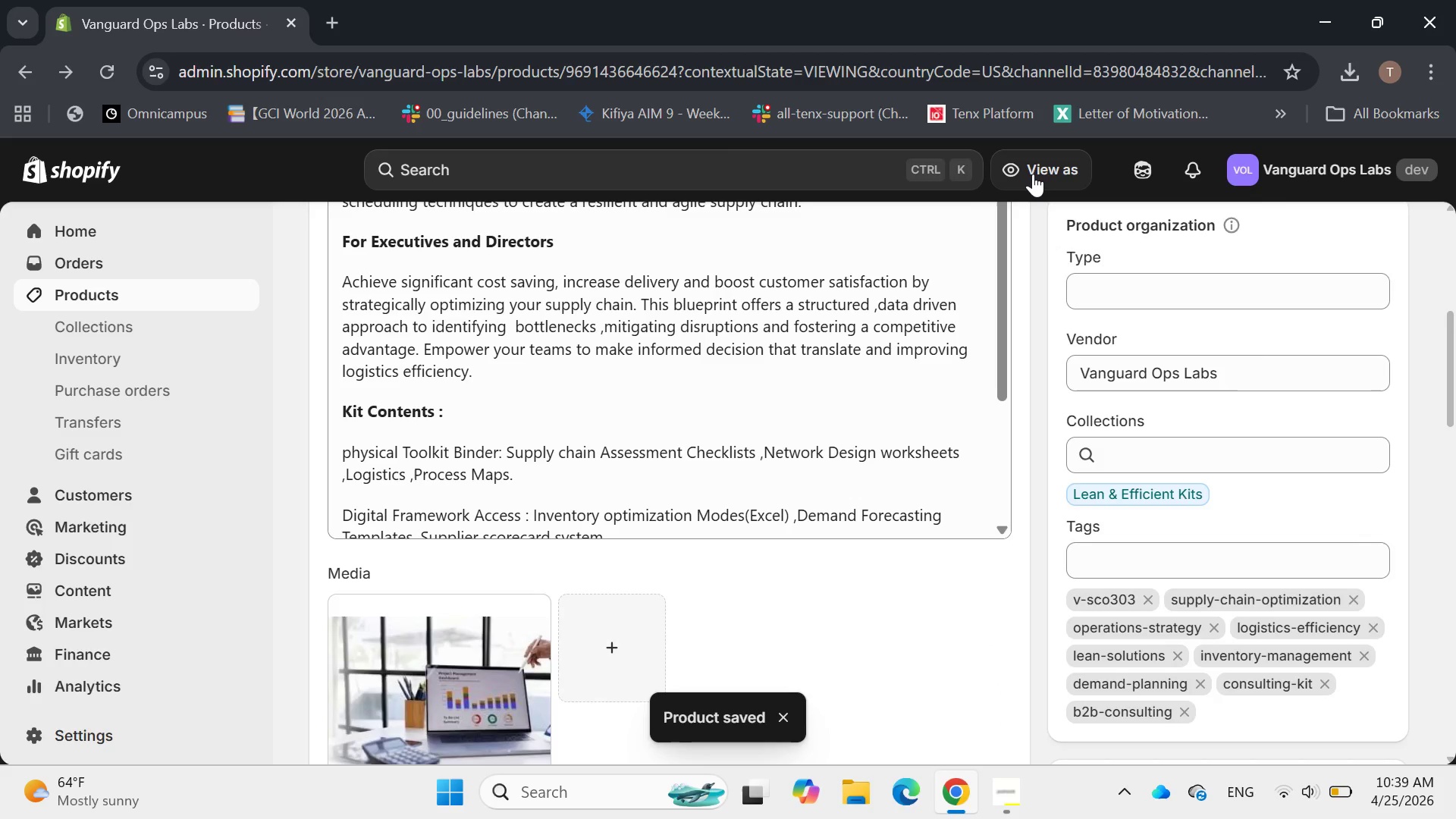 
left_click([1065, 172])
 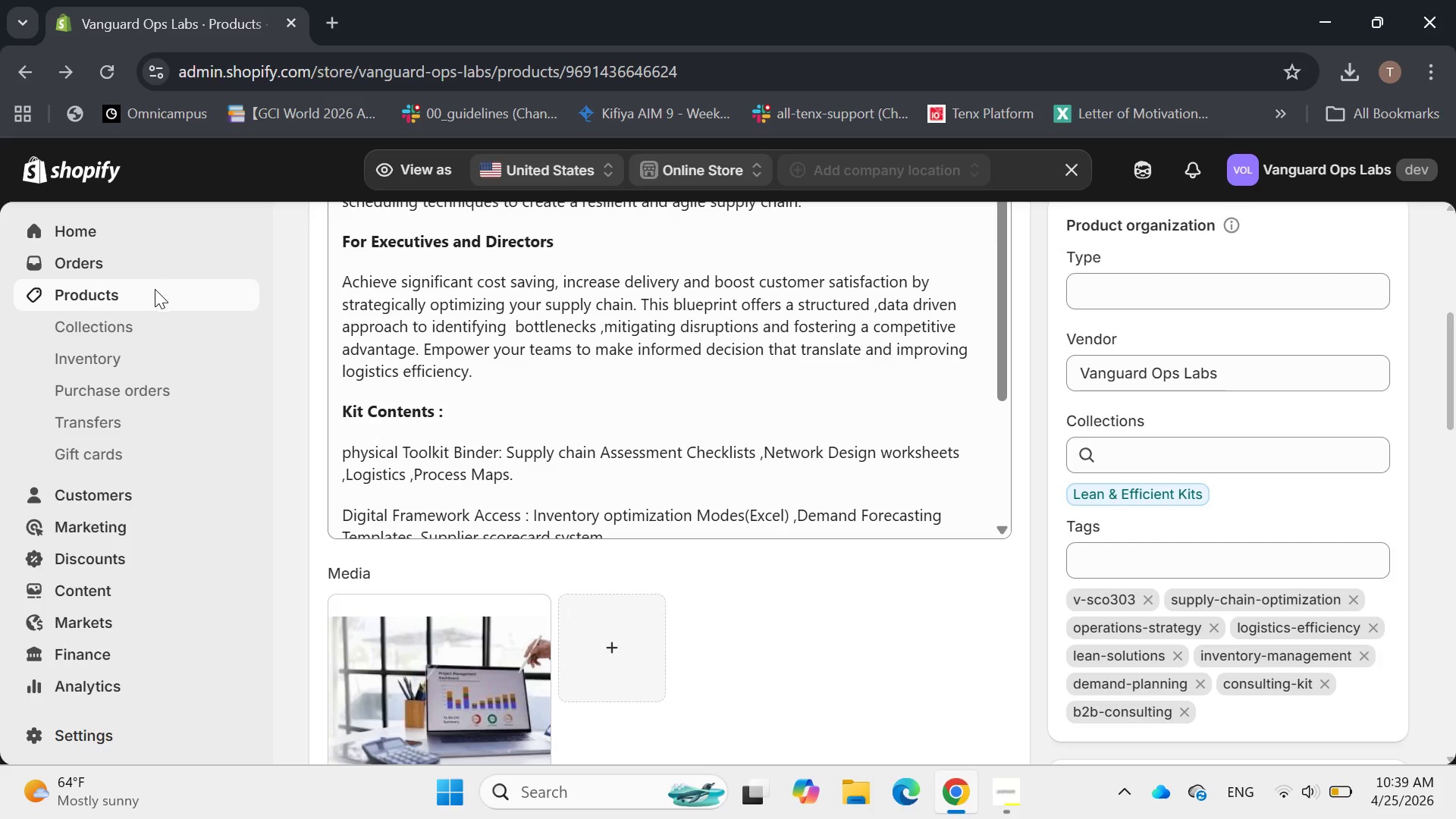 
left_click([146, 302])
 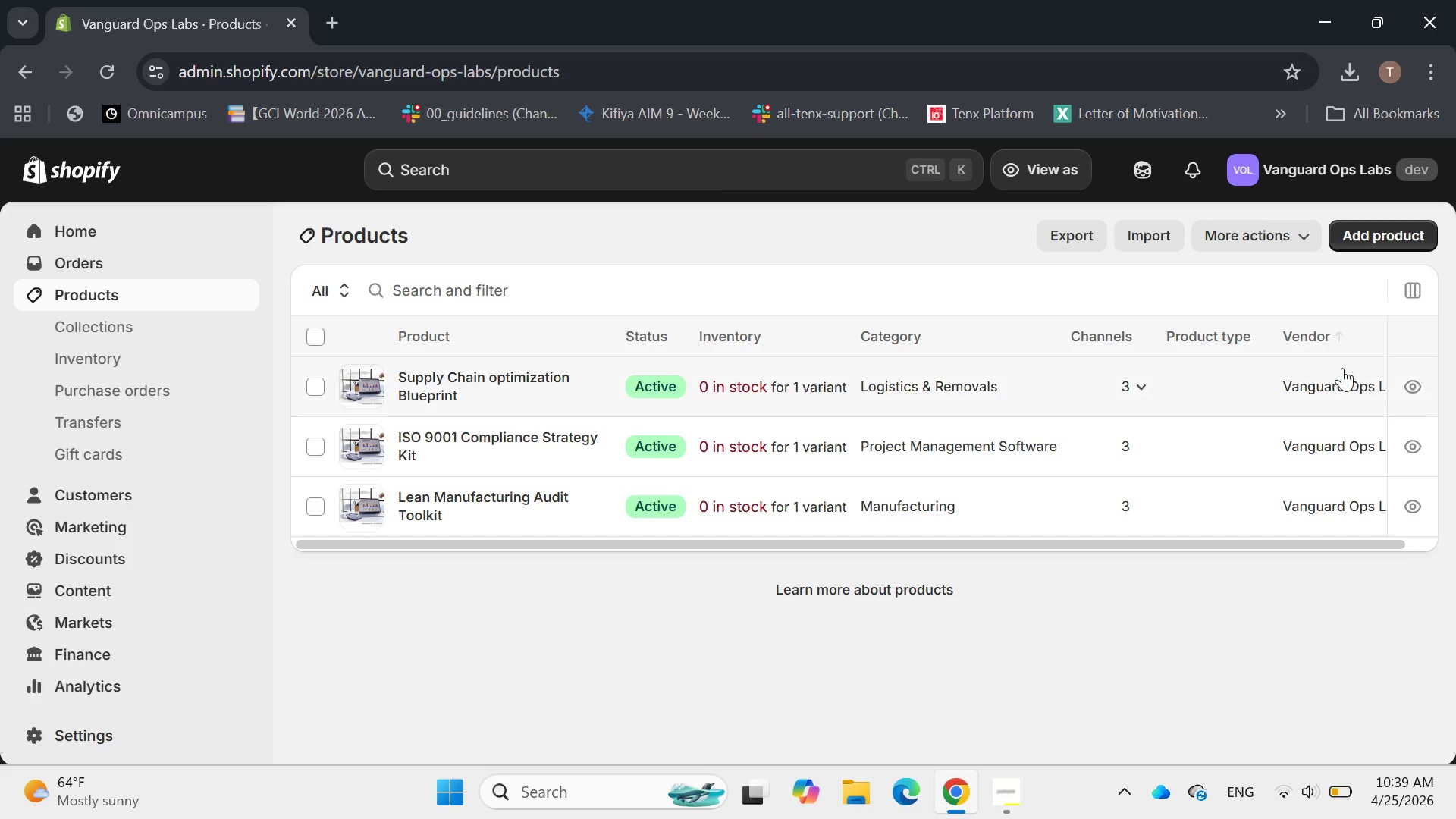 